 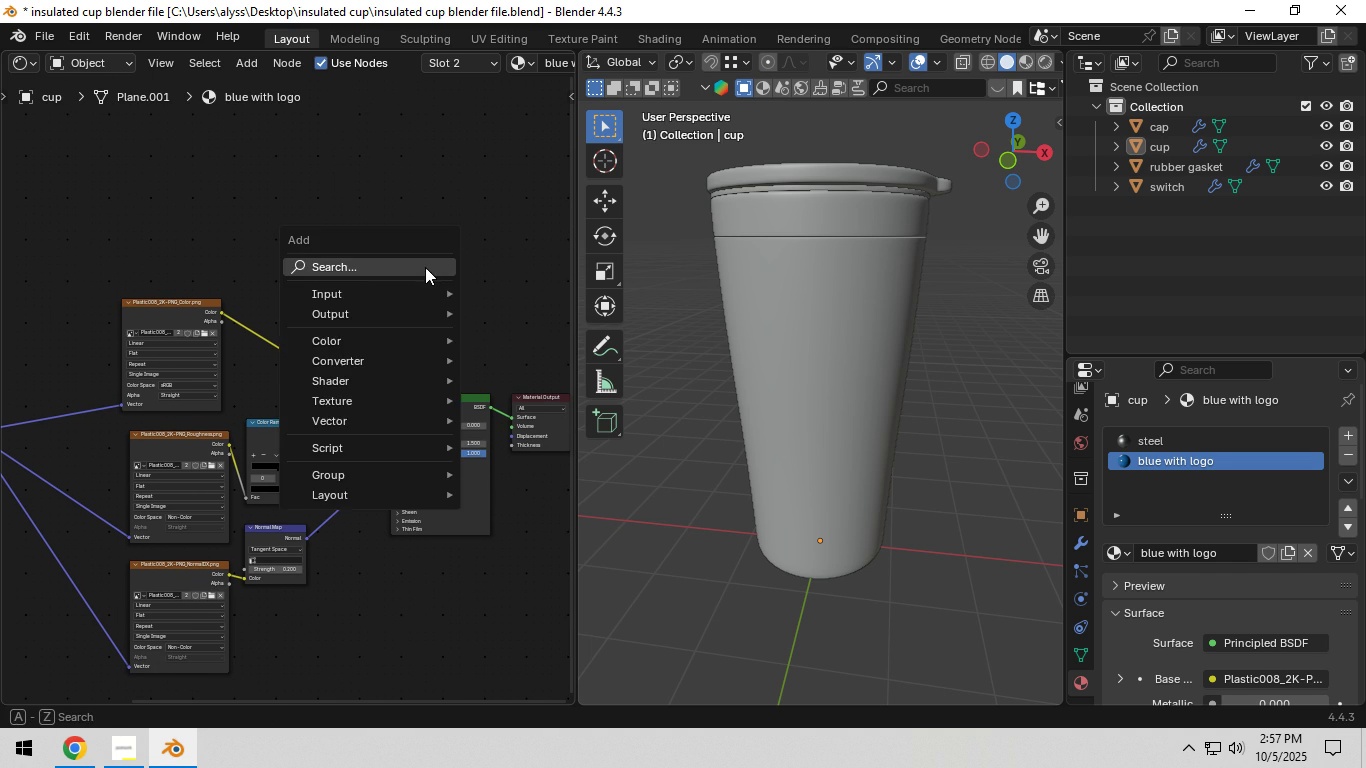 
key(Shift+A)
 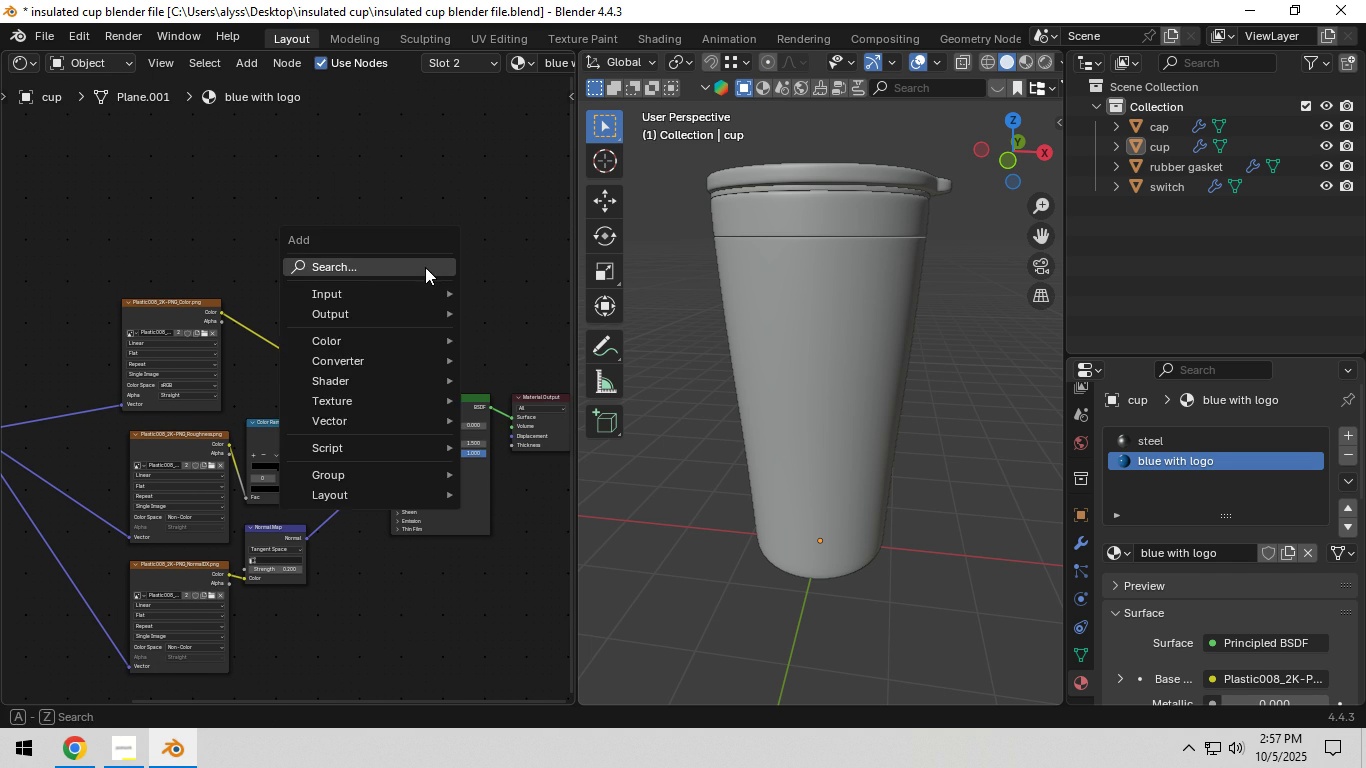 
left_click([425, 267])
 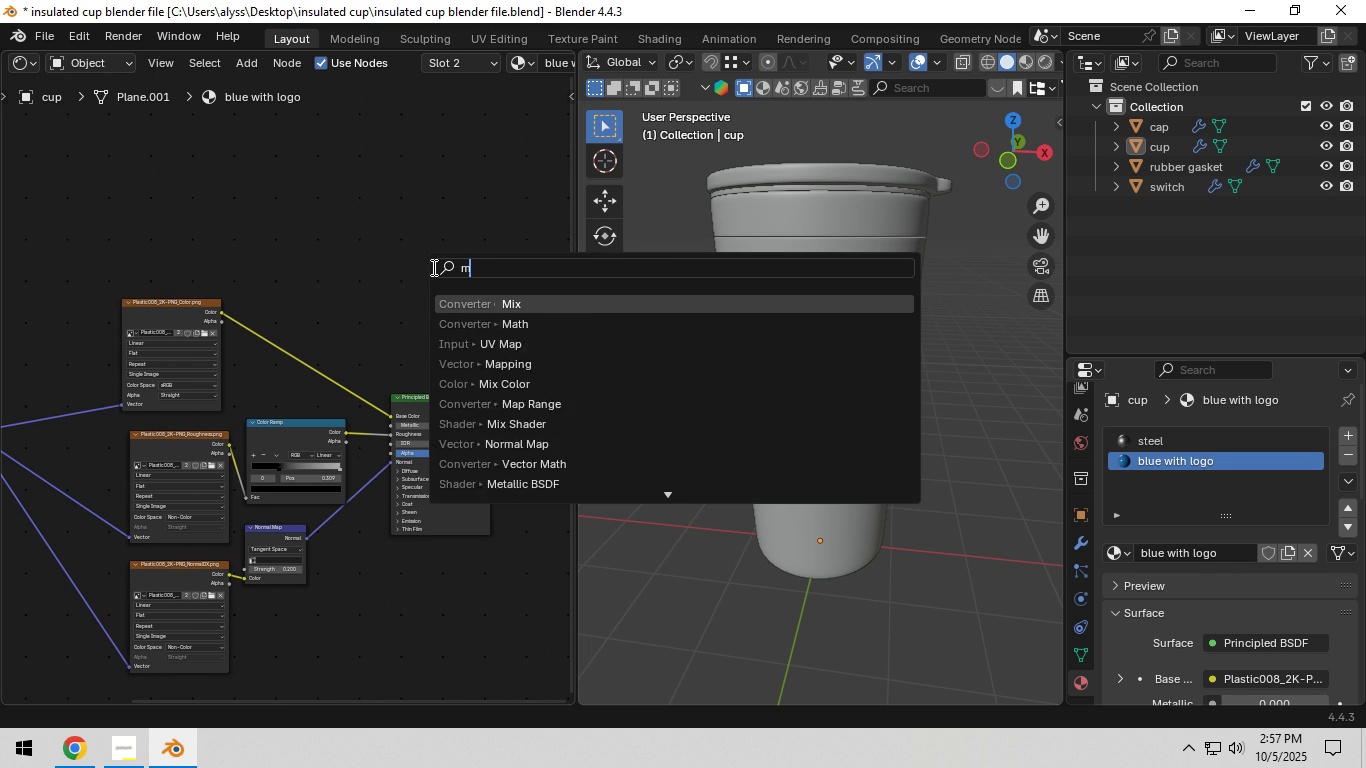 
type(mis)
 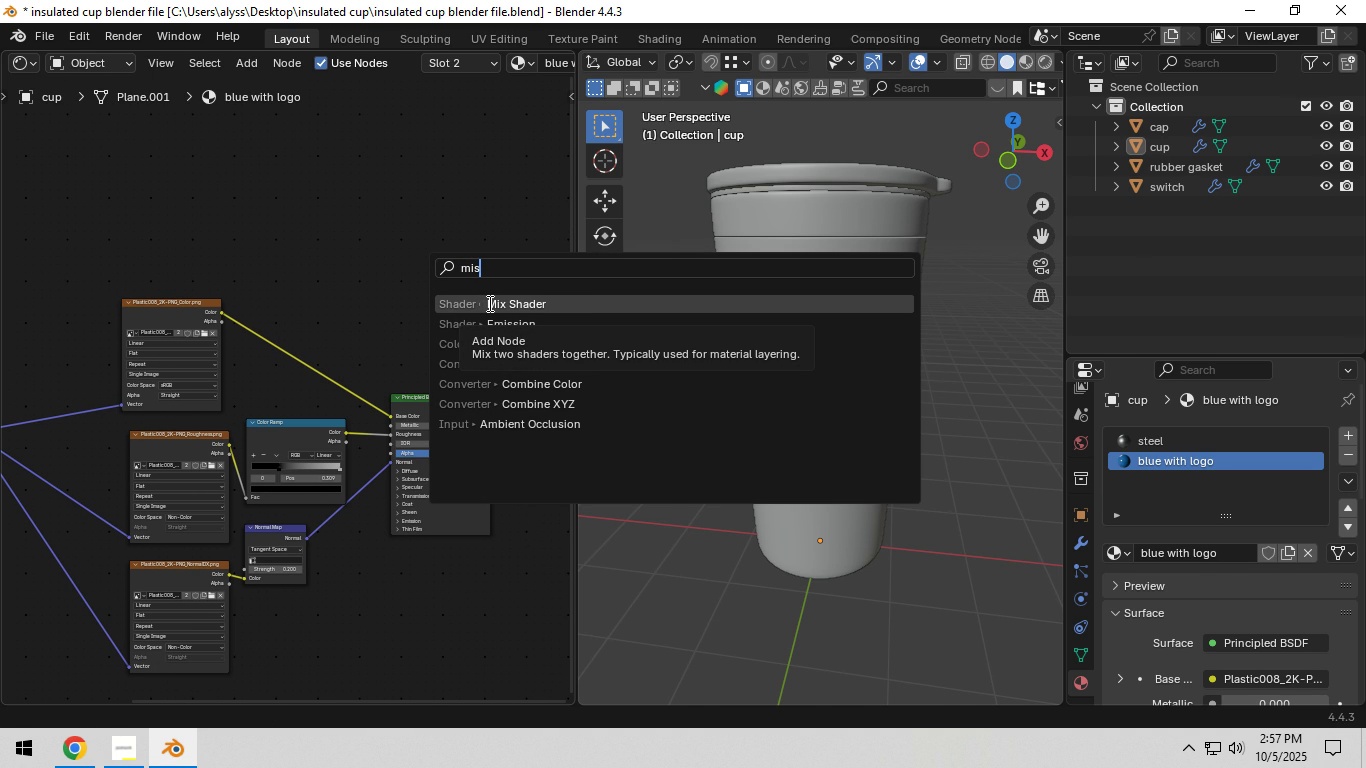 
wait(5.42)
 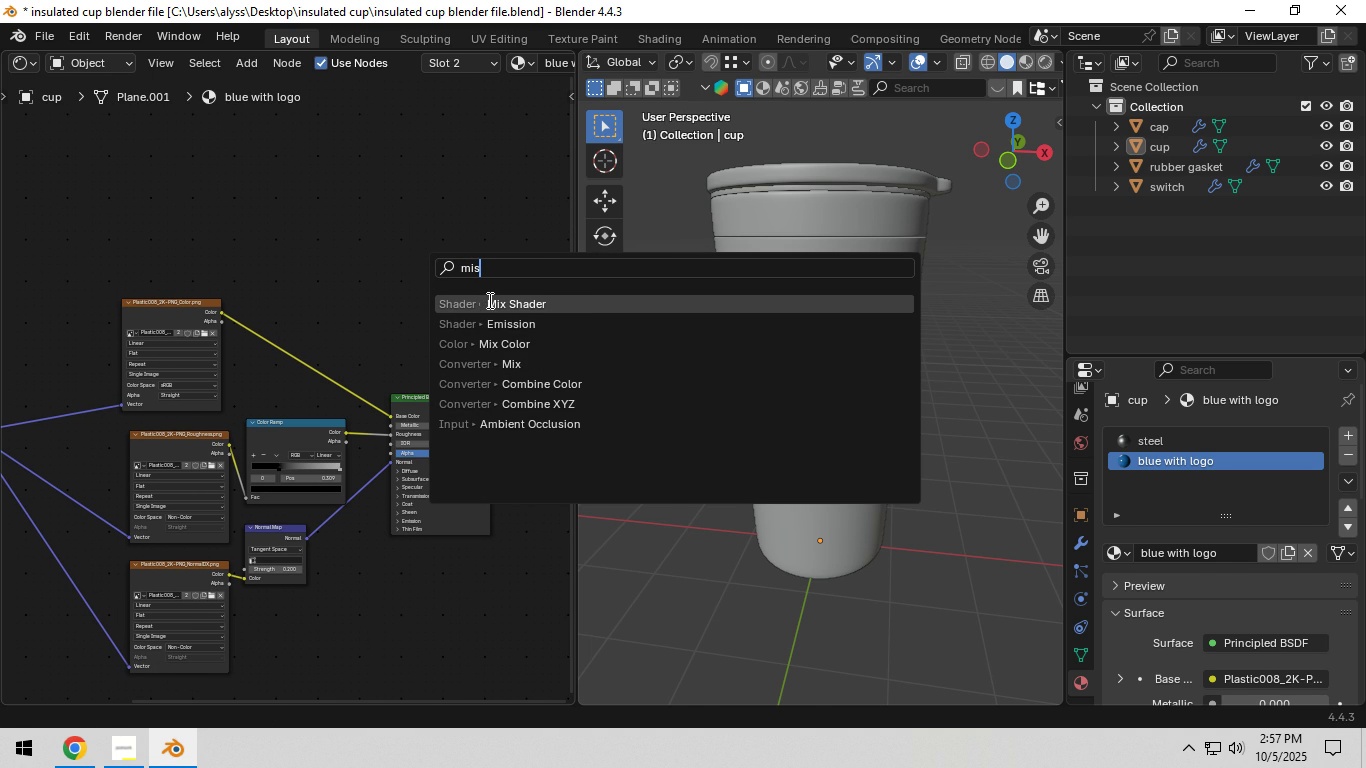 
left_click([488, 303])
 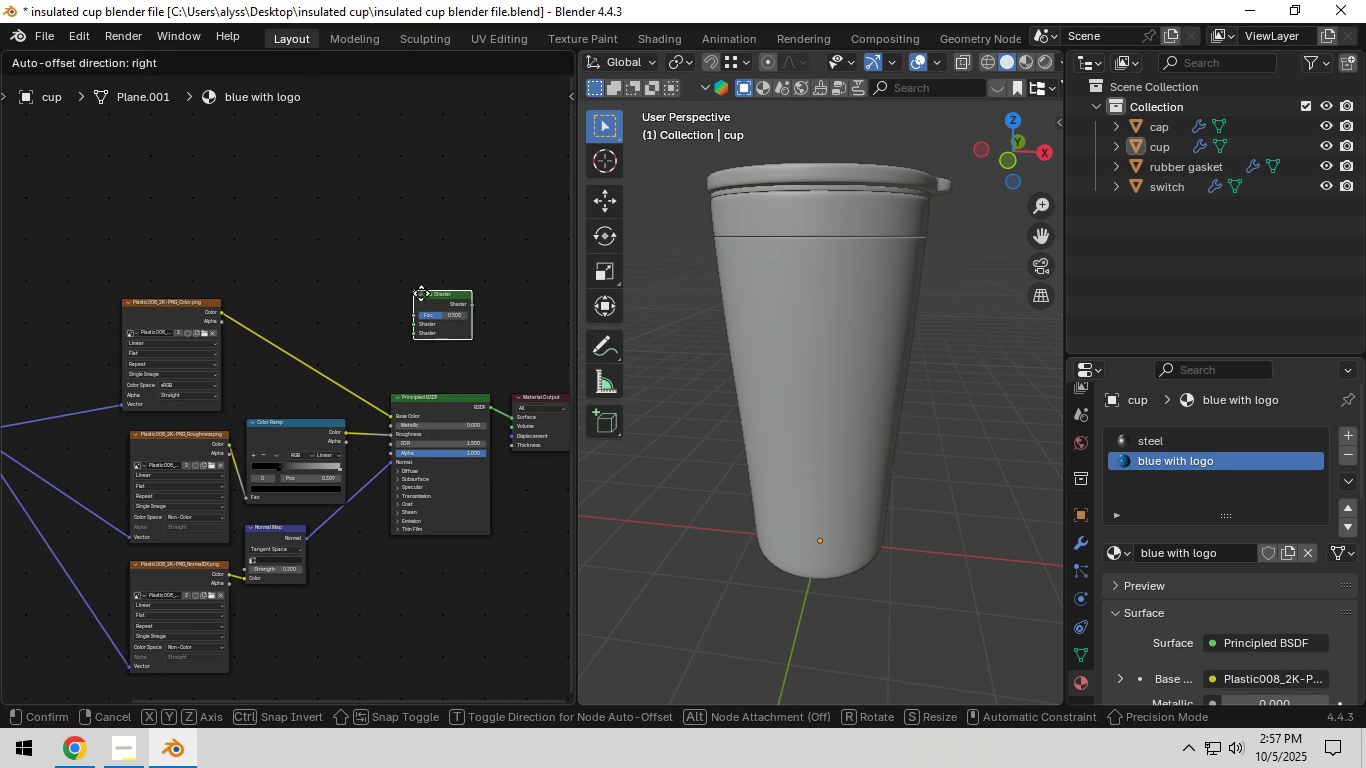 
left_click([454, 295])